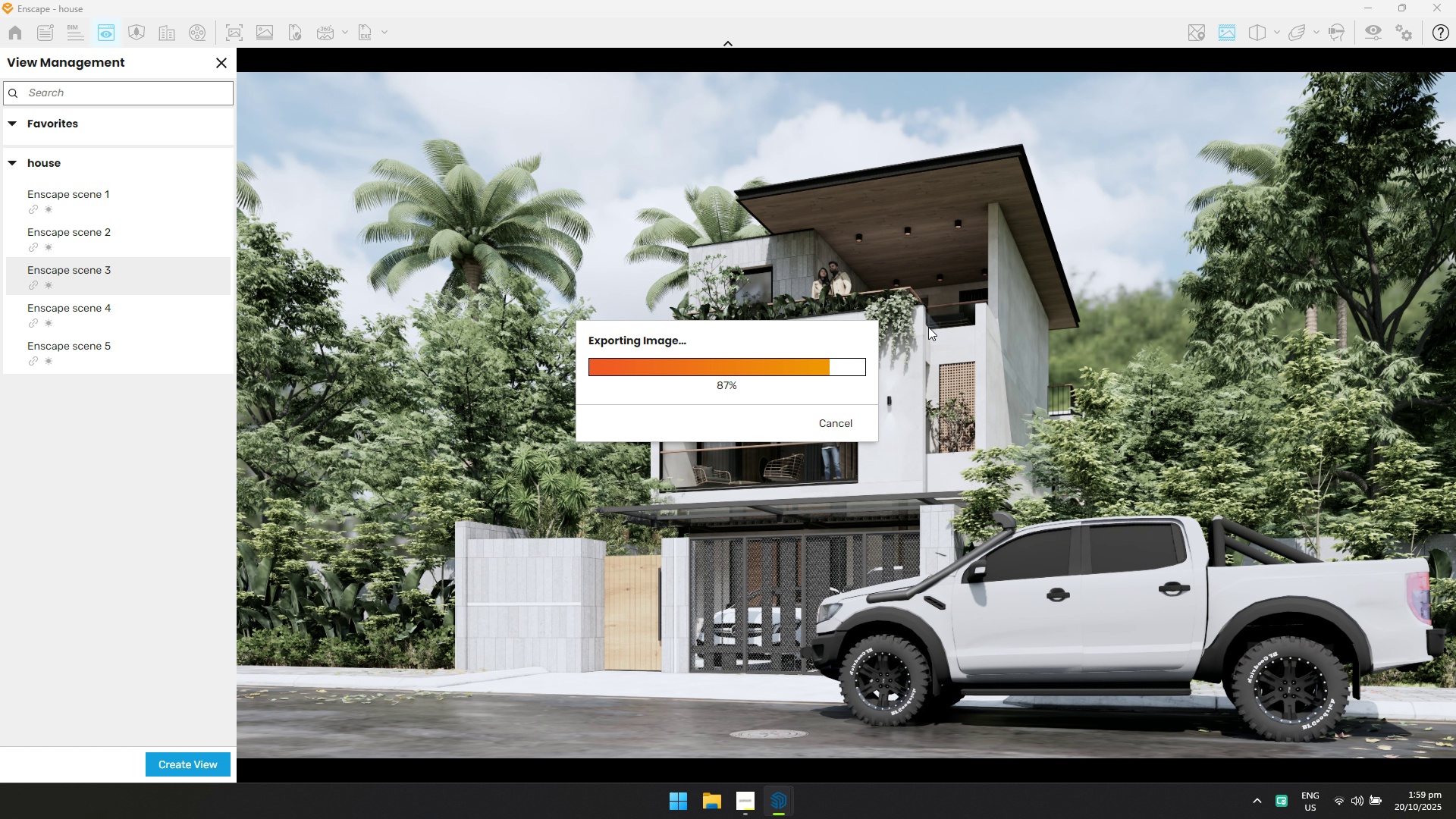 
key(Alt+Tab)
 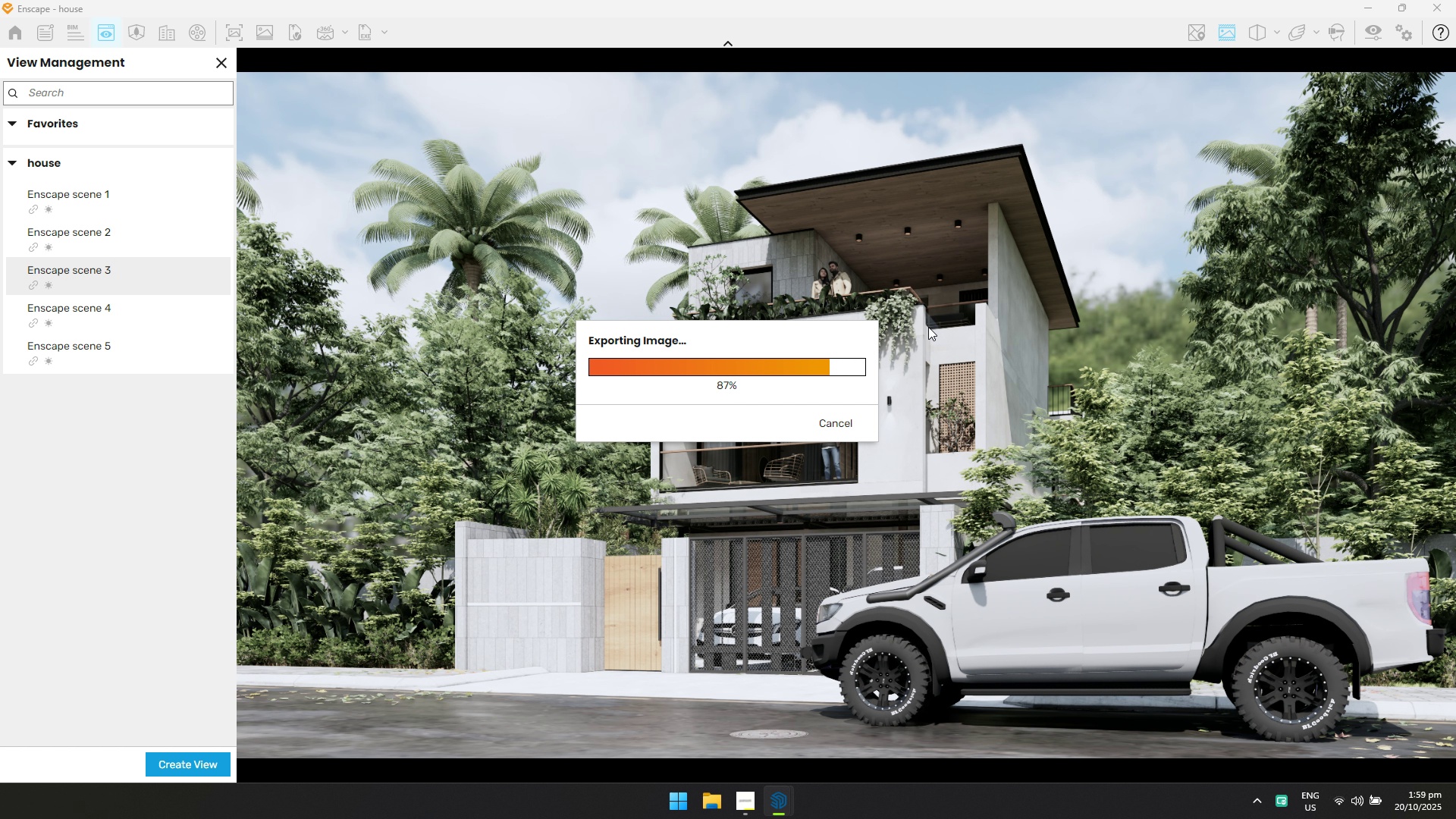 
key(Alt+AltLeft)
 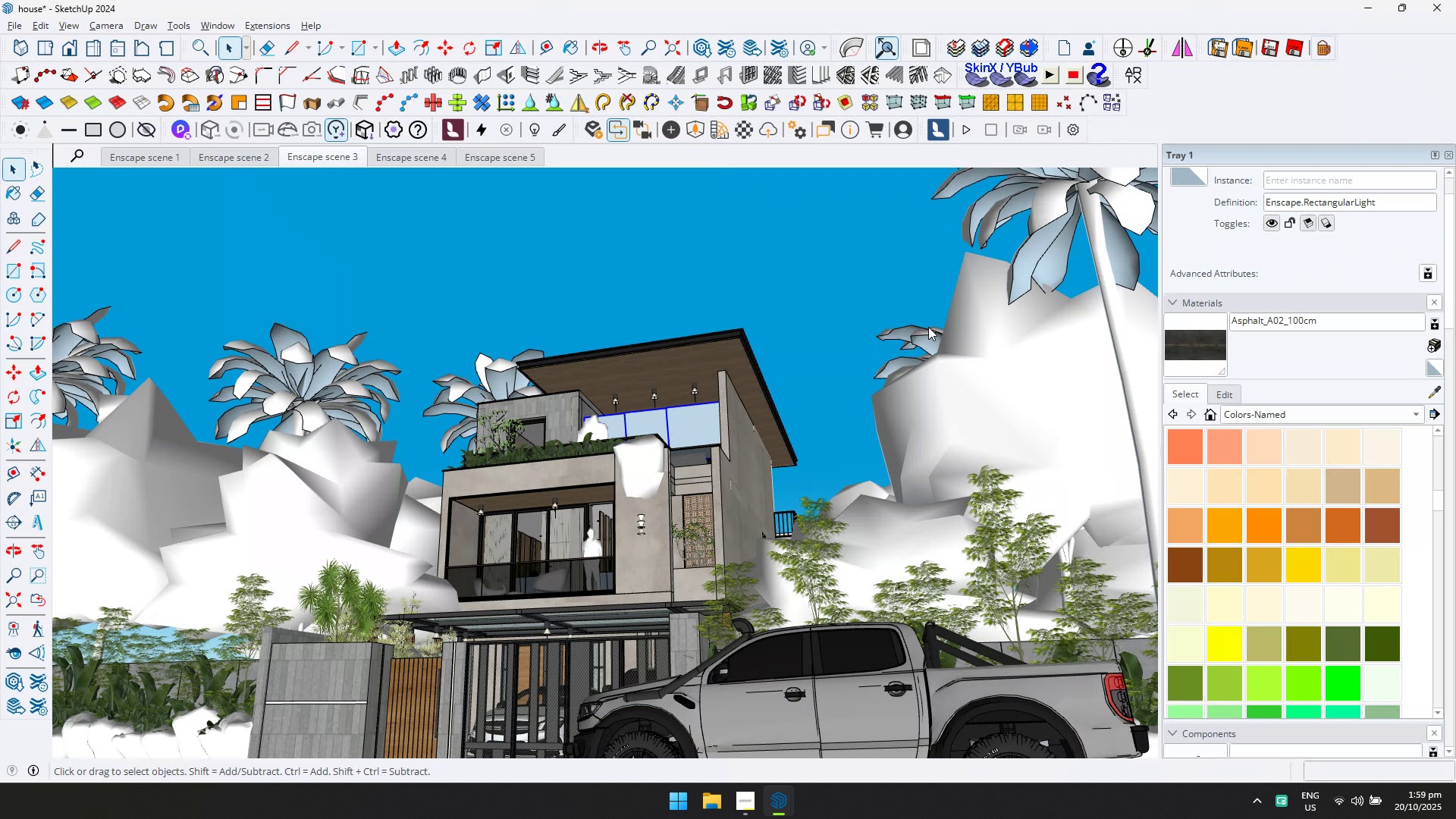 
key(Alt+Tab)
 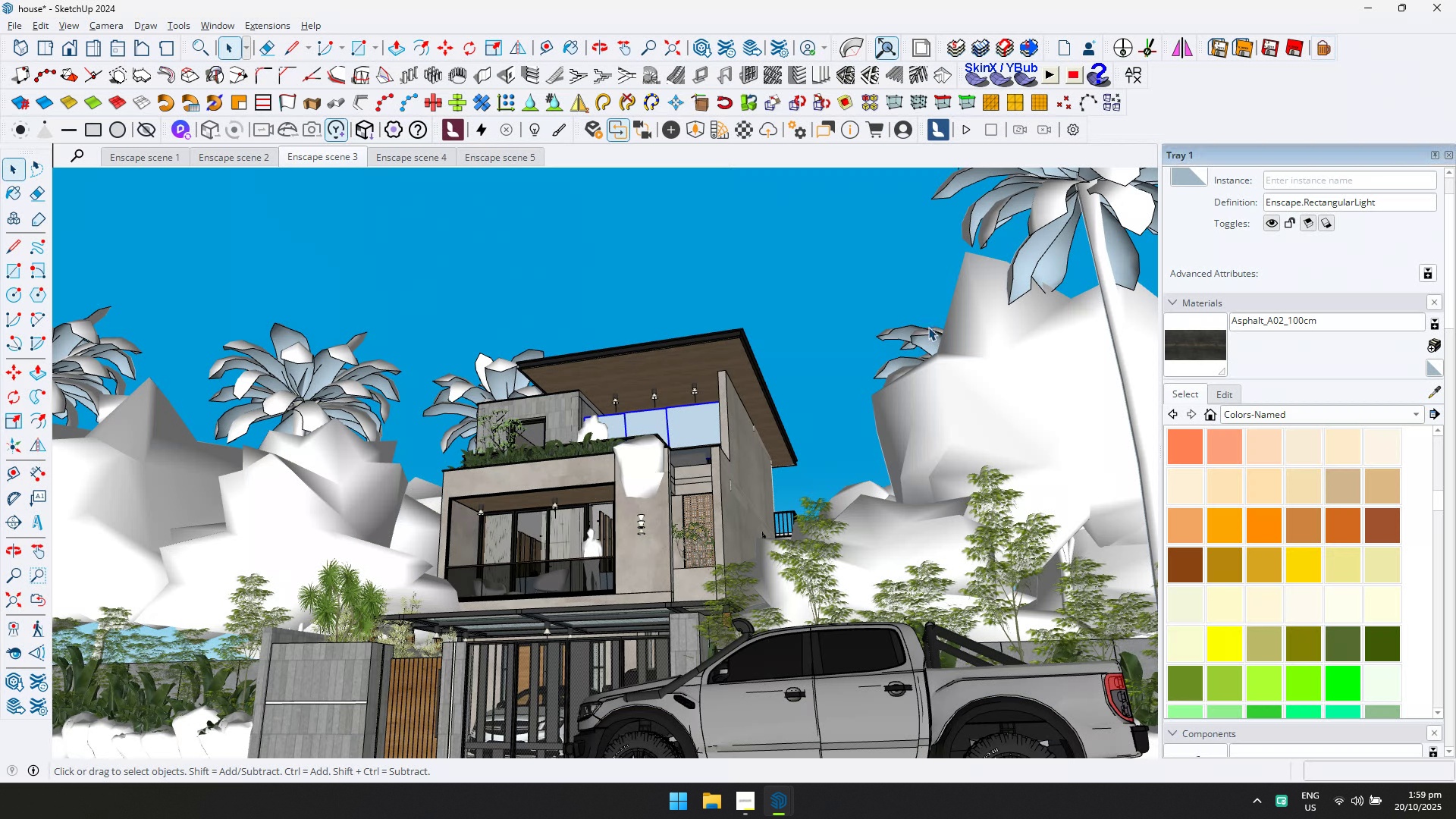 
key(Tab)
 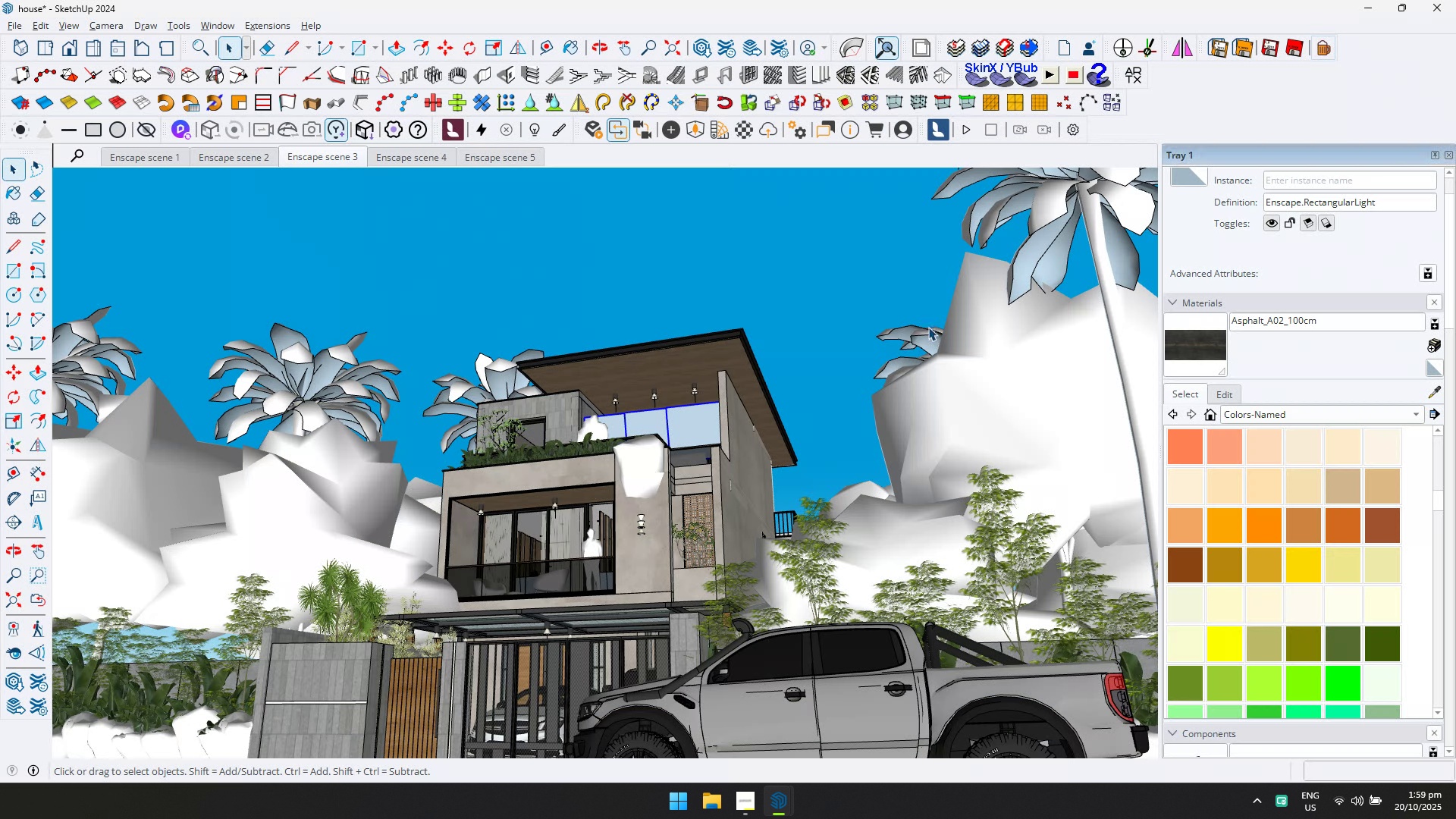 
key(Alt+AltLeft)
 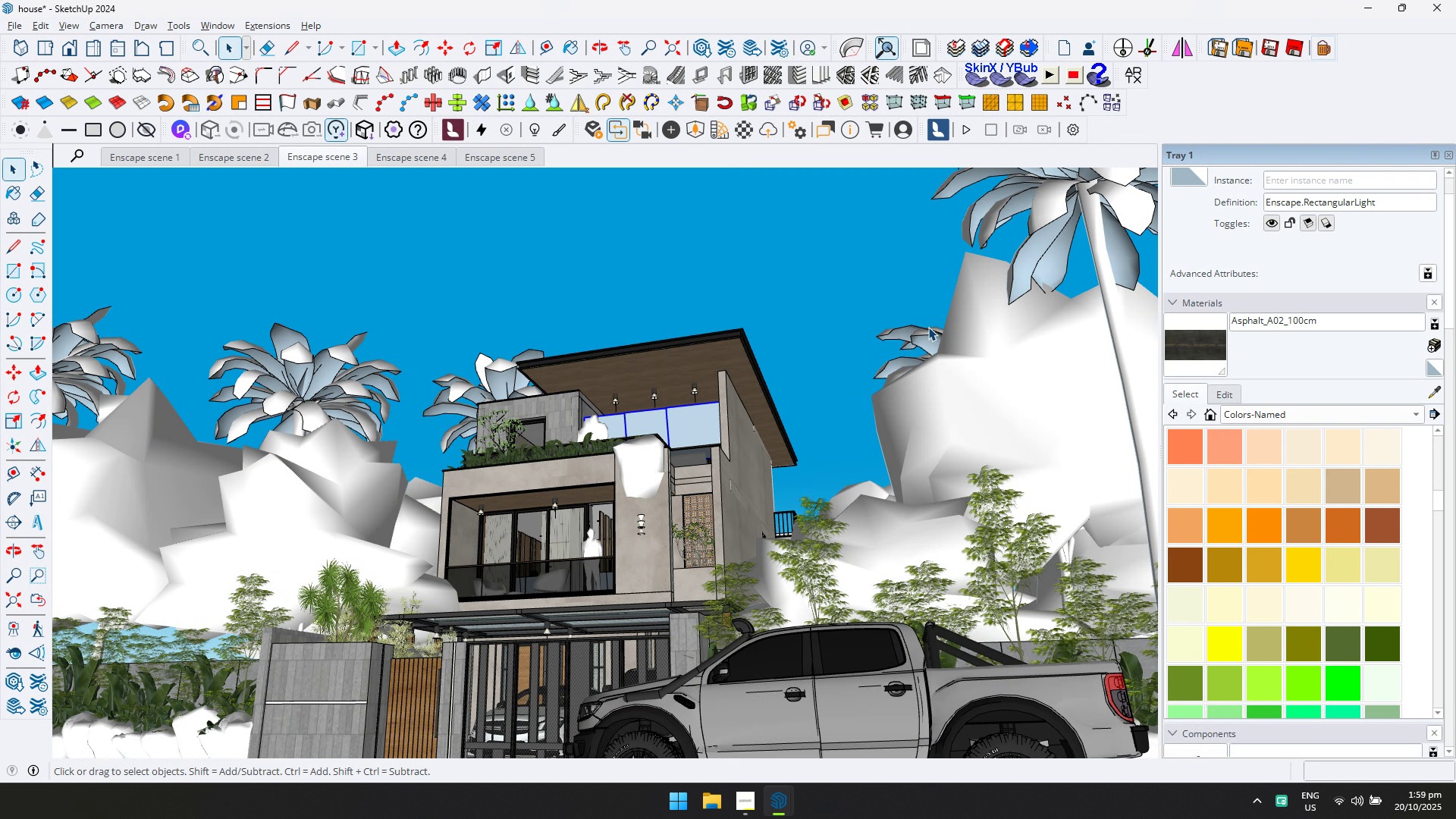 
key(Alt+AltLeft)
 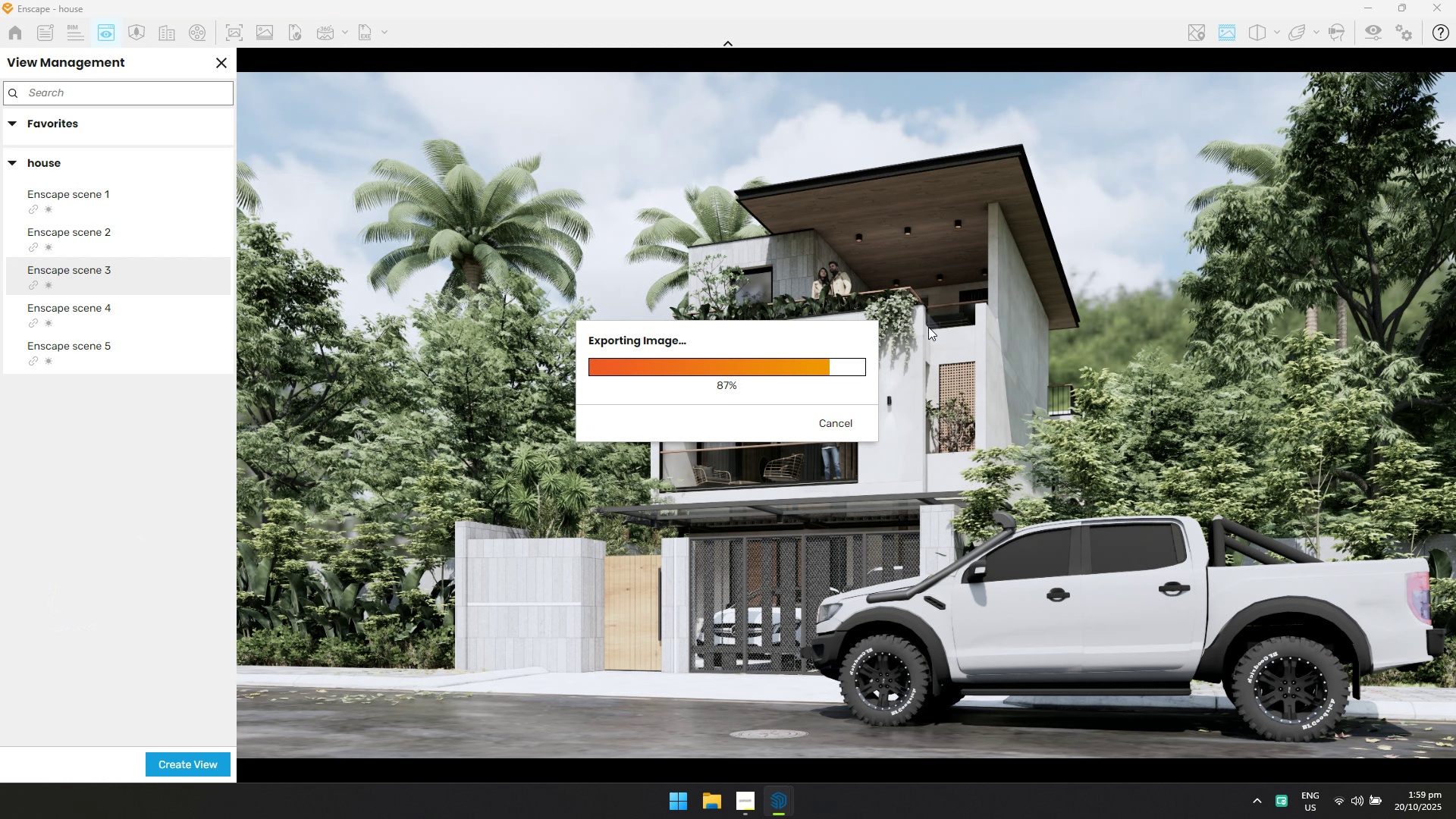 
key(Alt+Tab)
 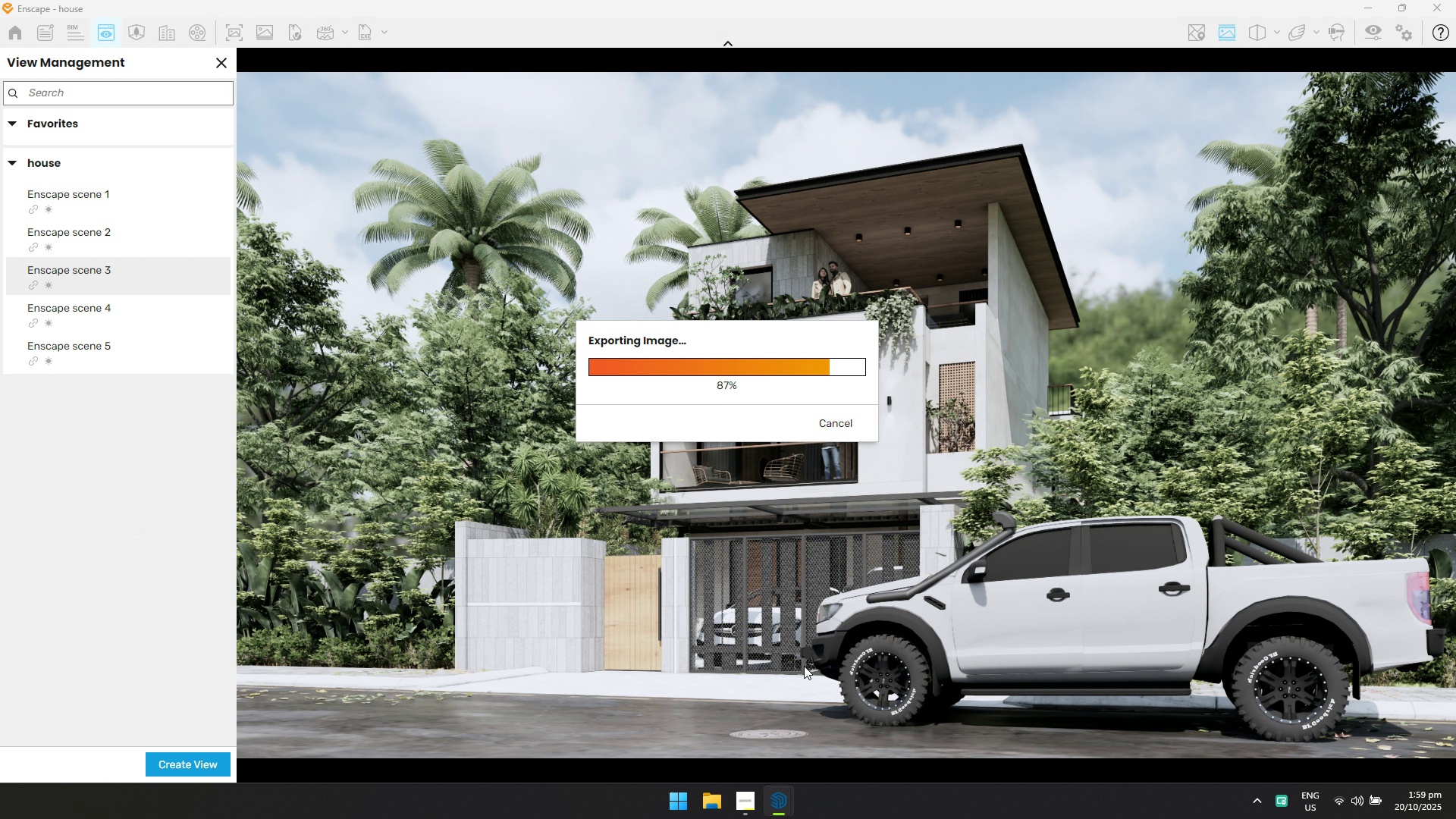 
left_click([701, 818])
 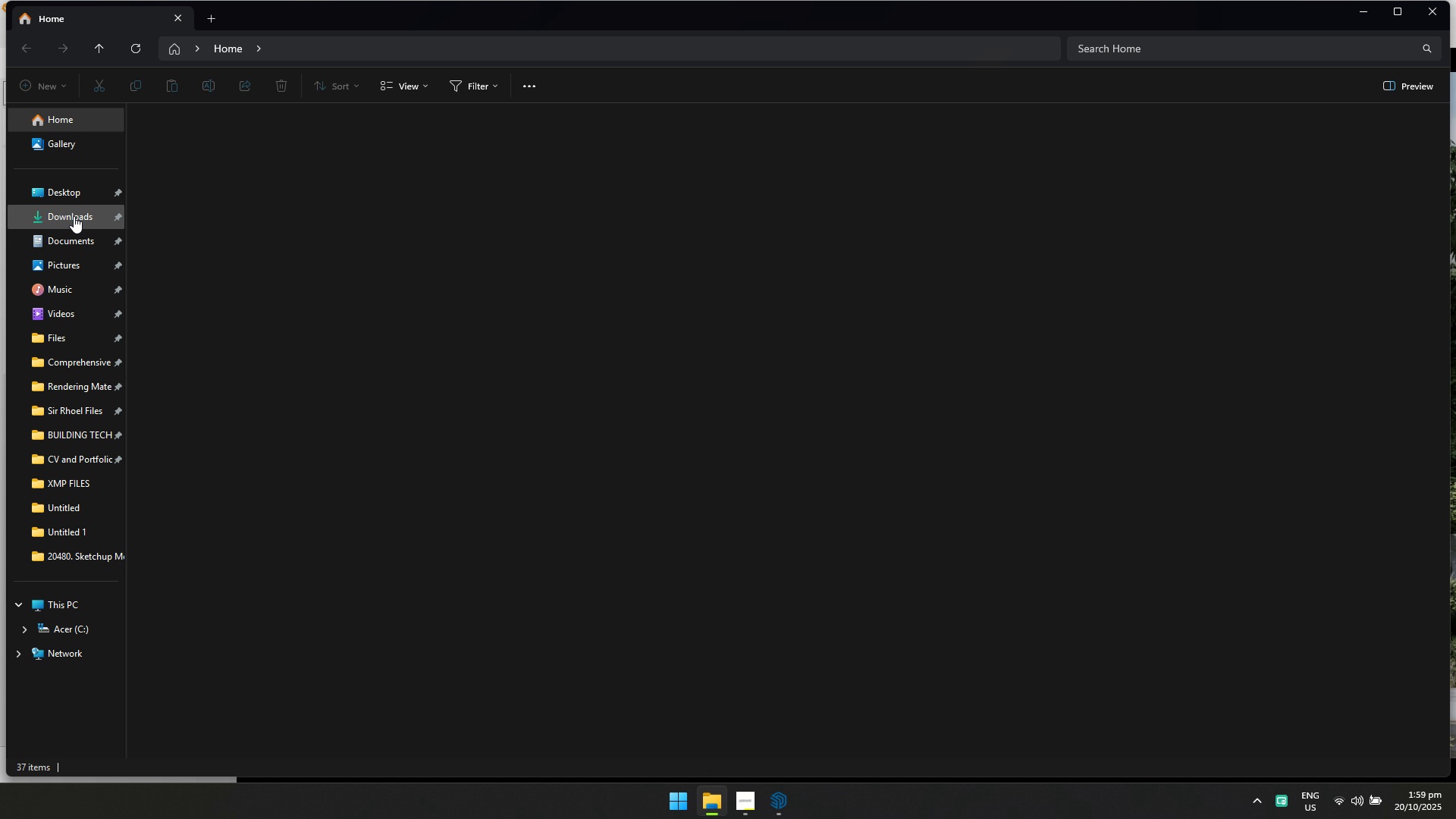 
left_click([74, 215])
 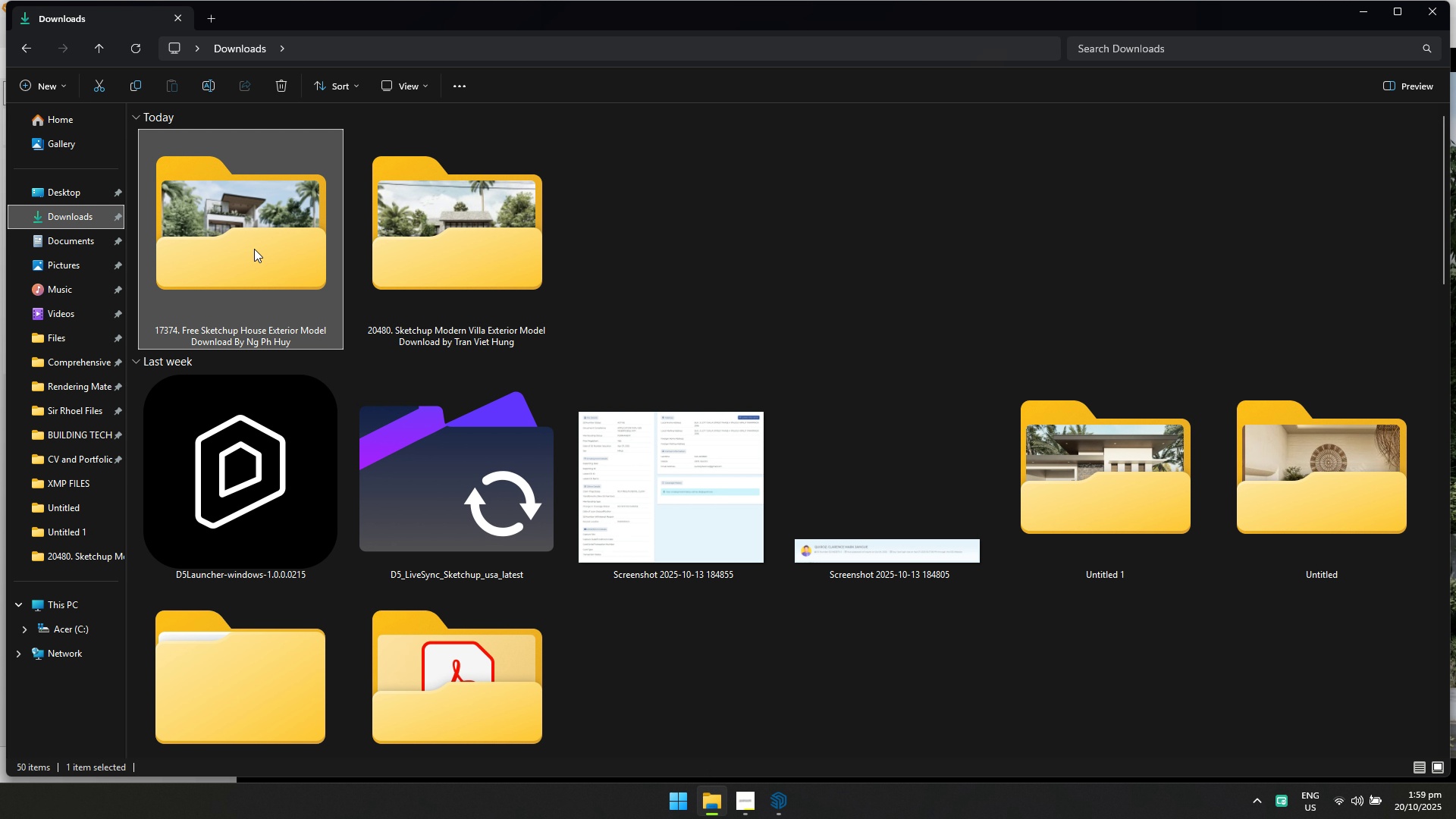 
double_click([254, 249])
 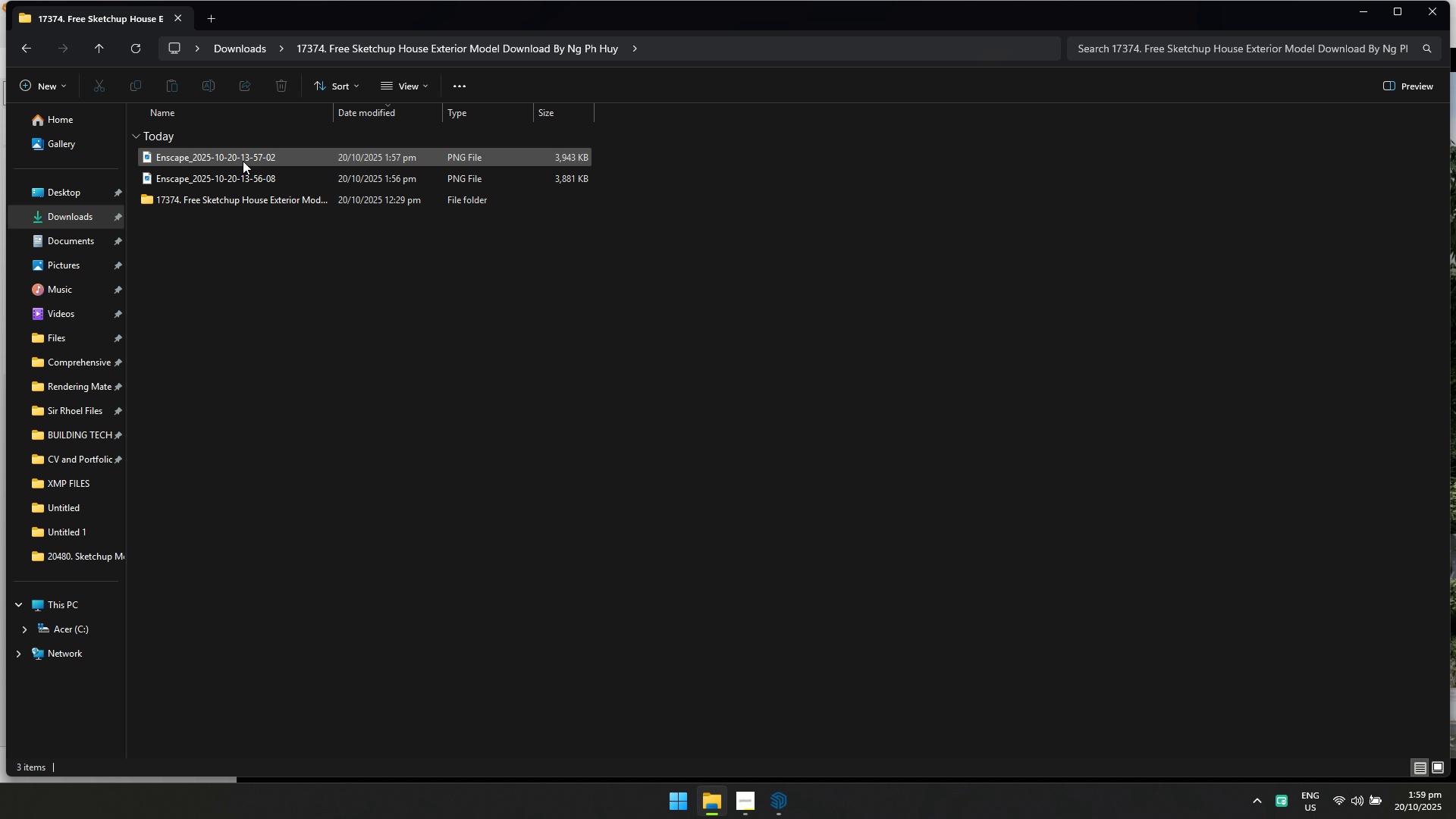 
key(Alt+AltLeft)
 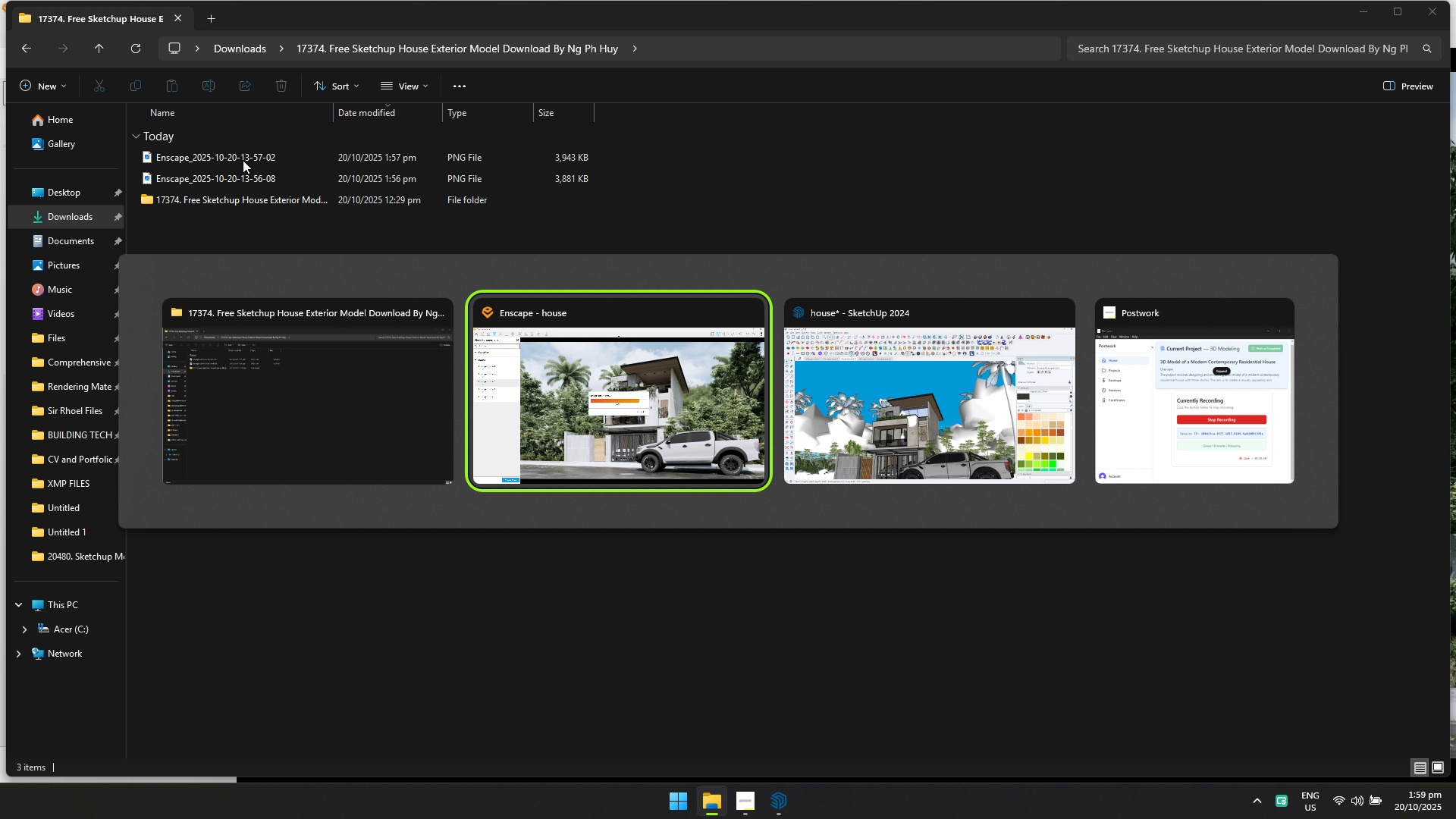 
key(Alt+Tab)
 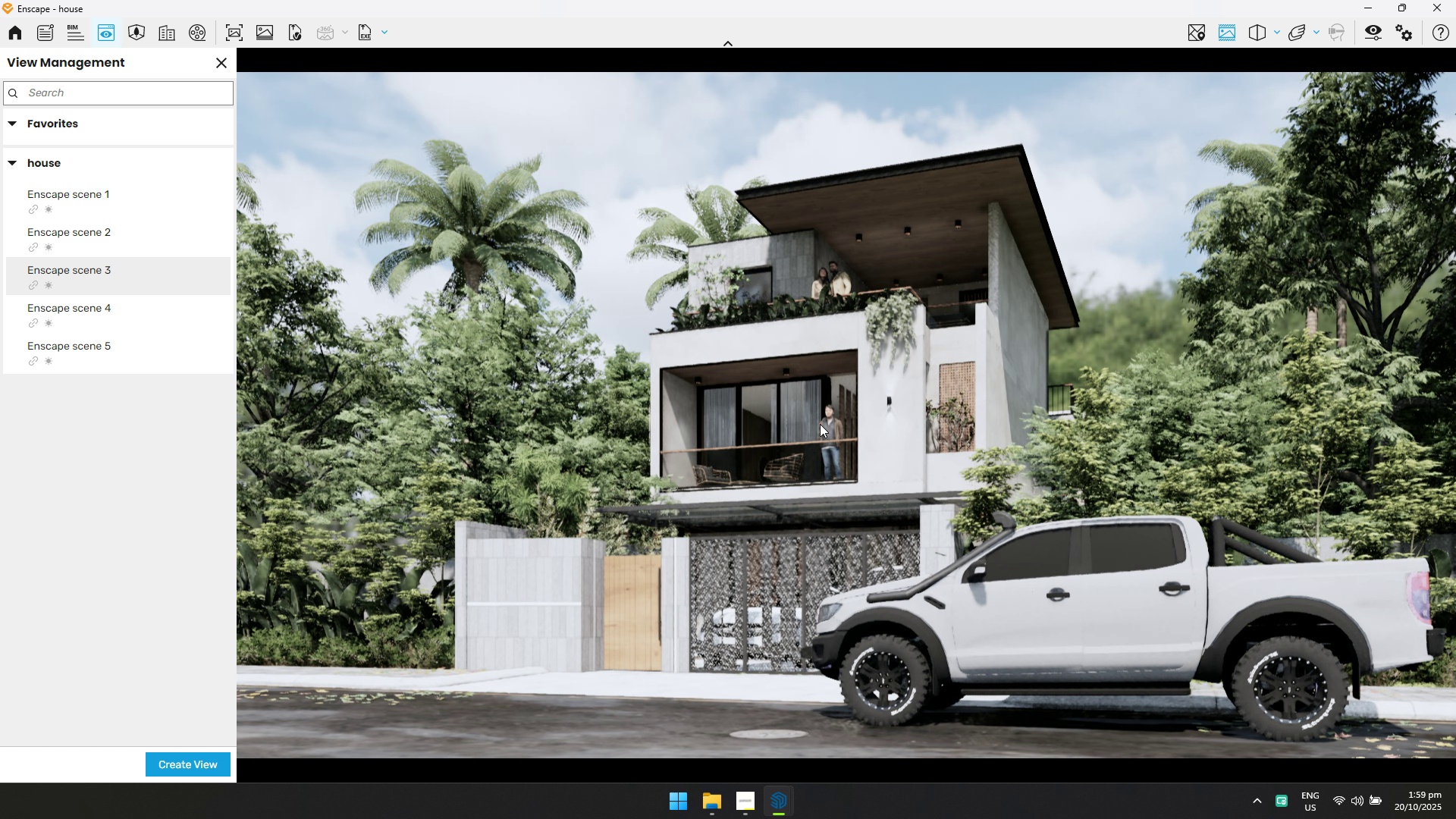 
wait(5.32)
 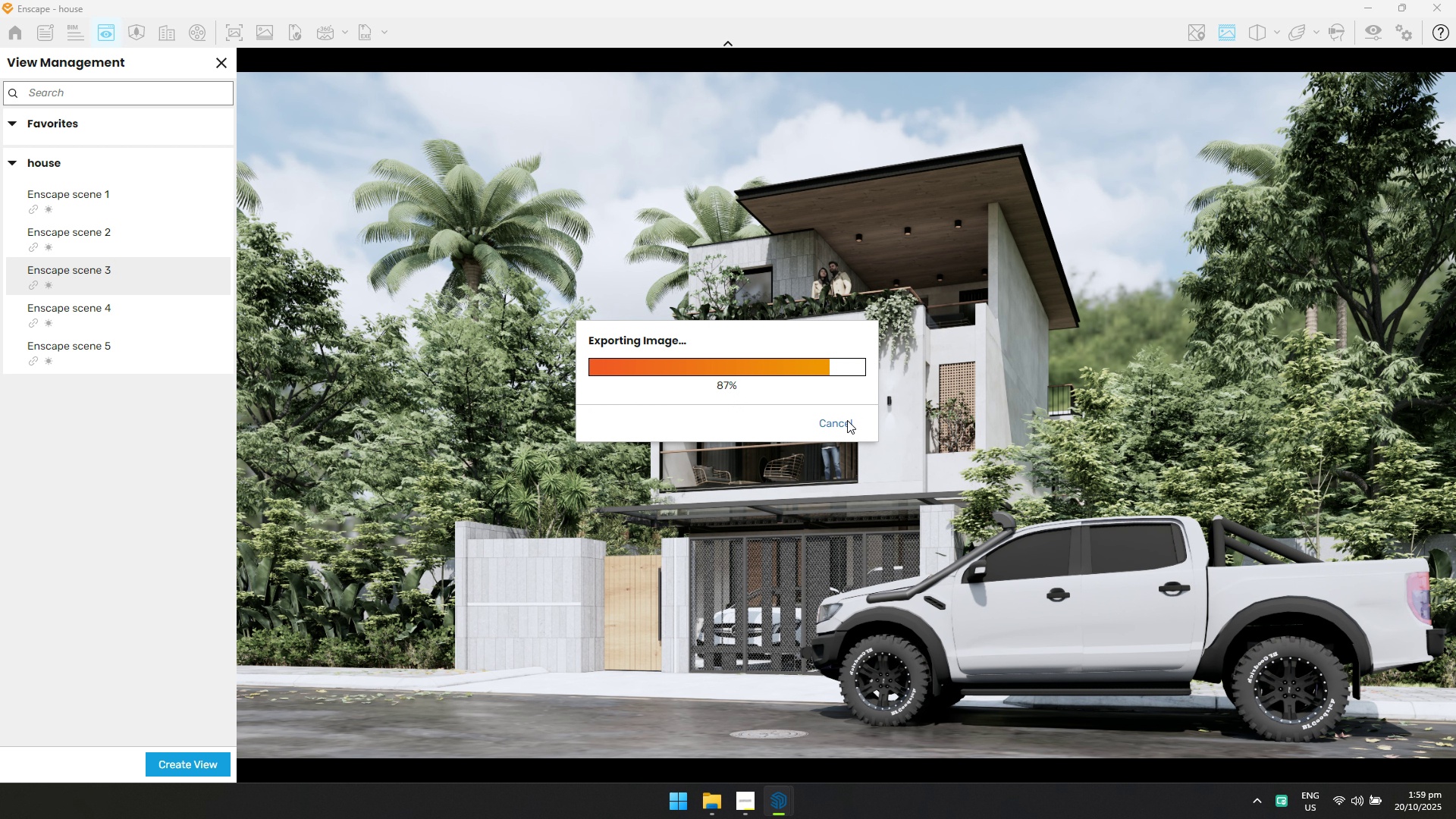 
left_click([94, 312])
 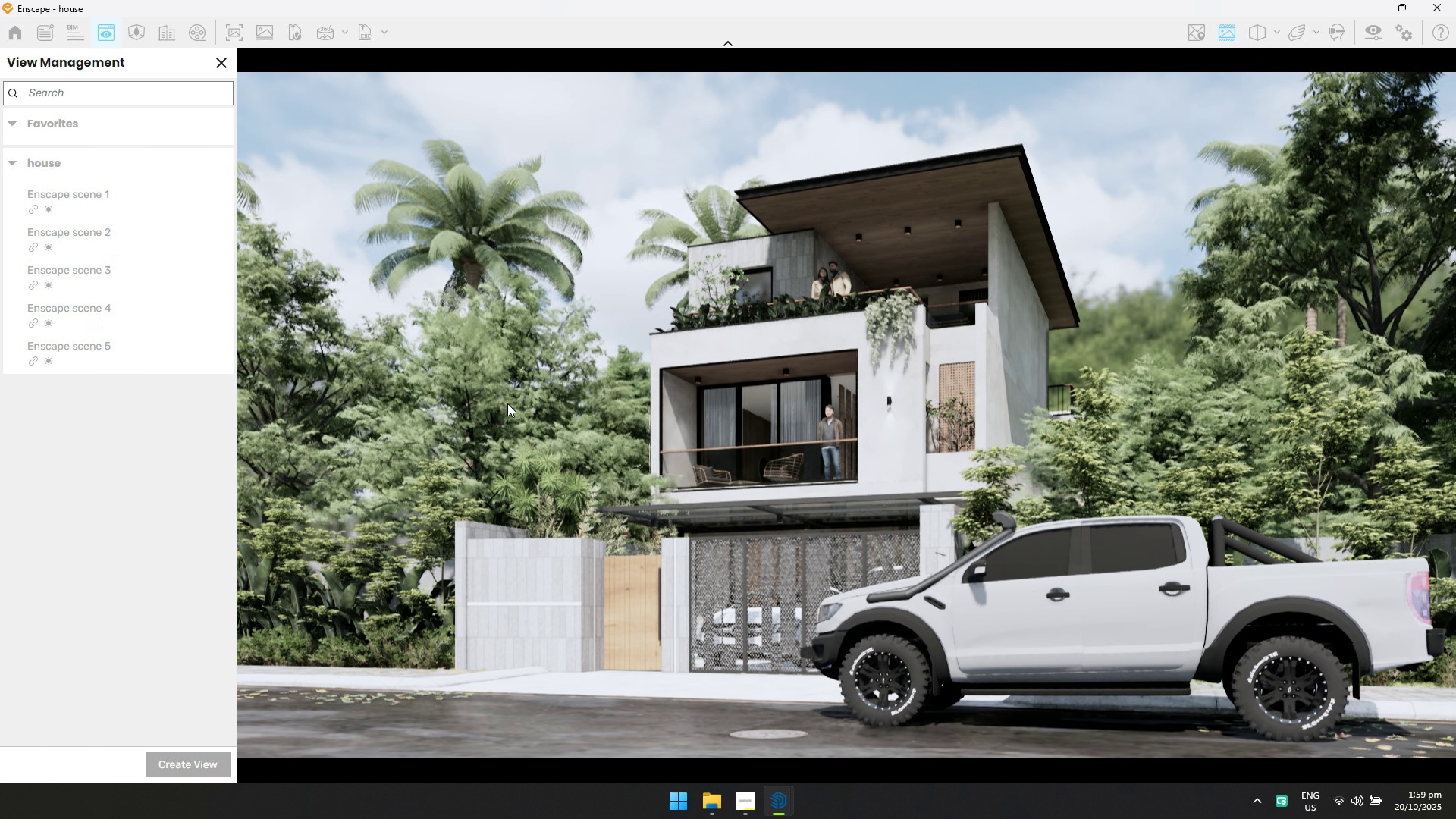 
mouse_move([522, 404])
 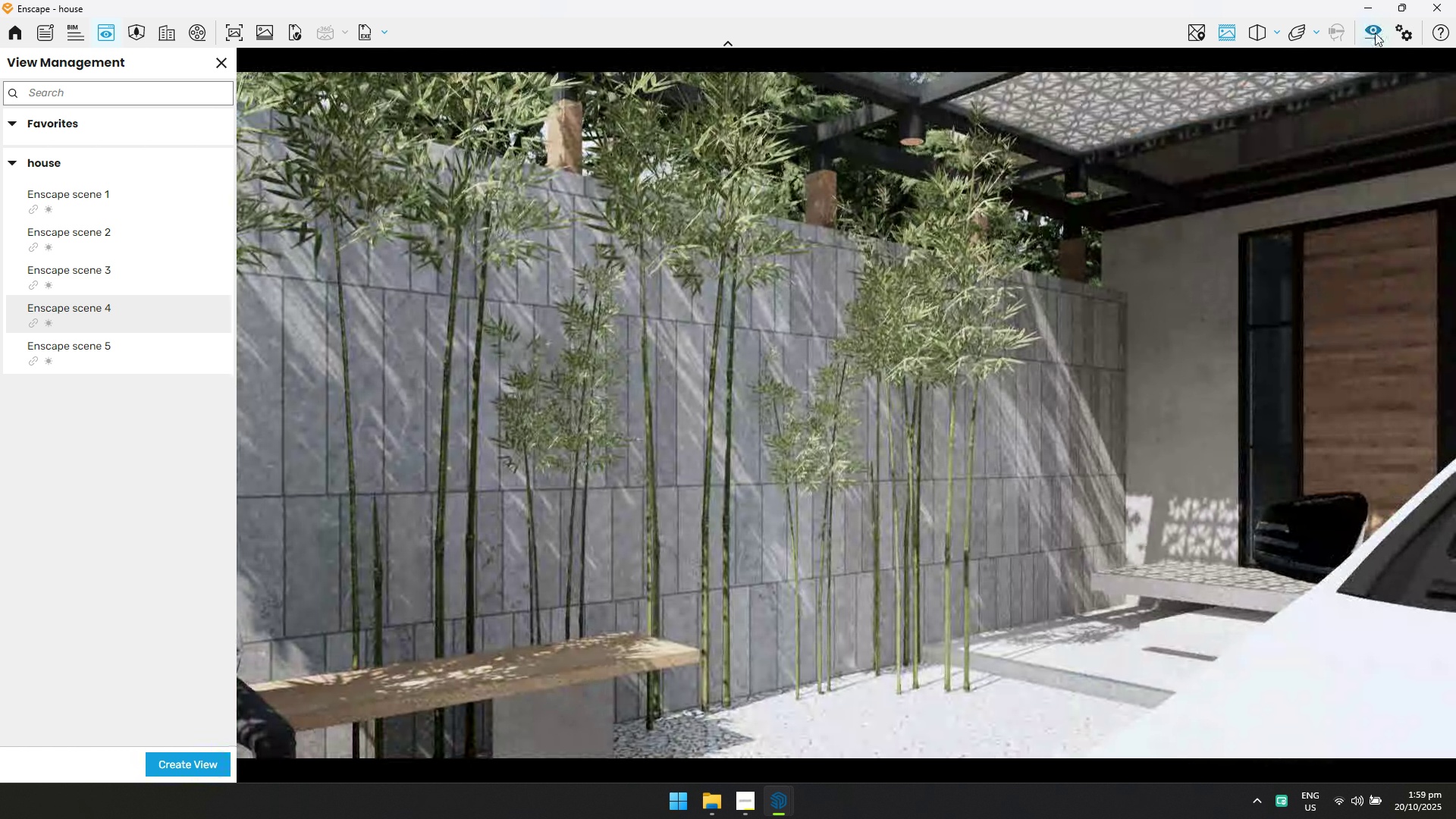 
left_click([1375, 31])
 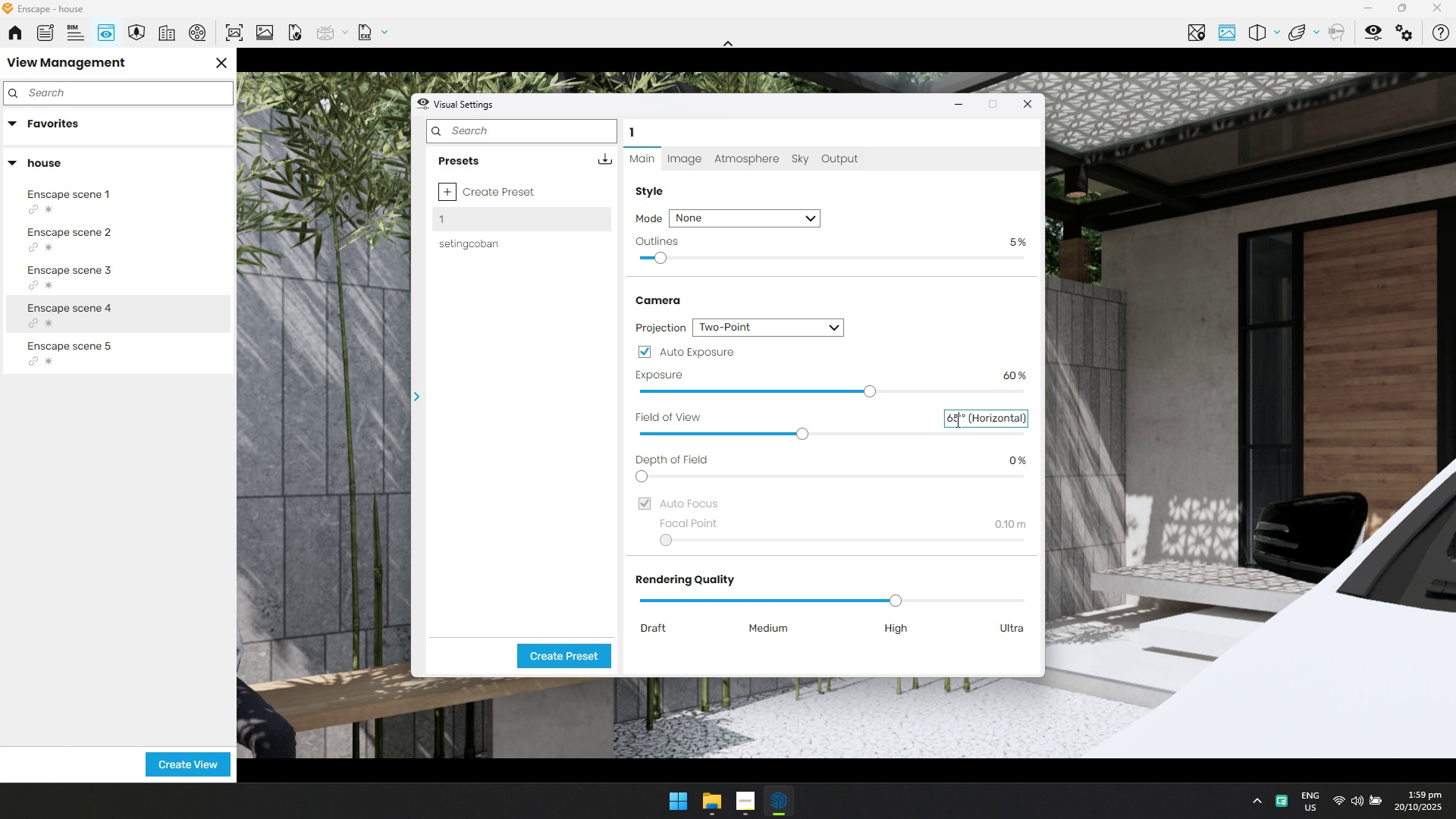 
key(Control+ControlLeft)
 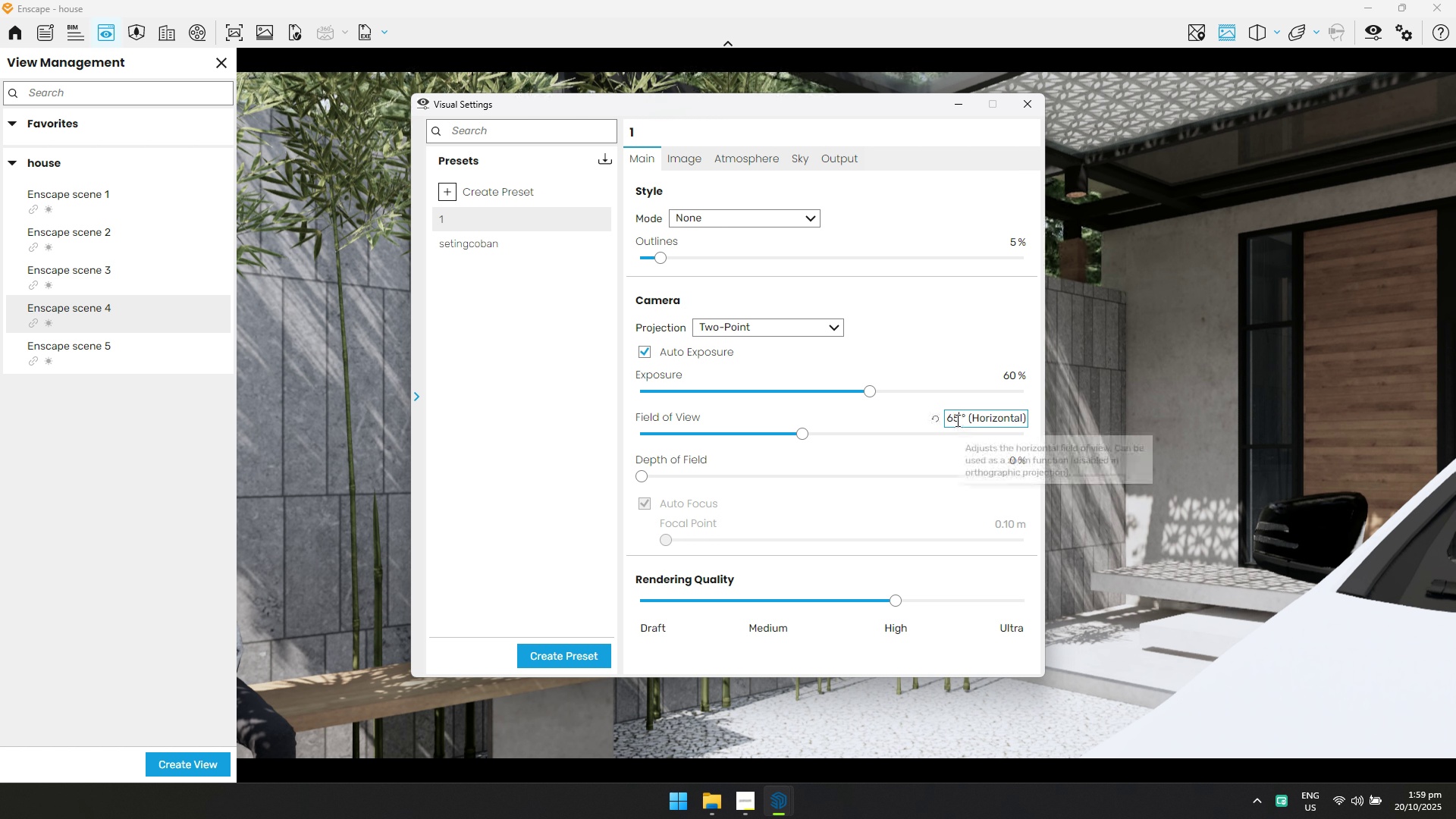 
key(Control+A)
 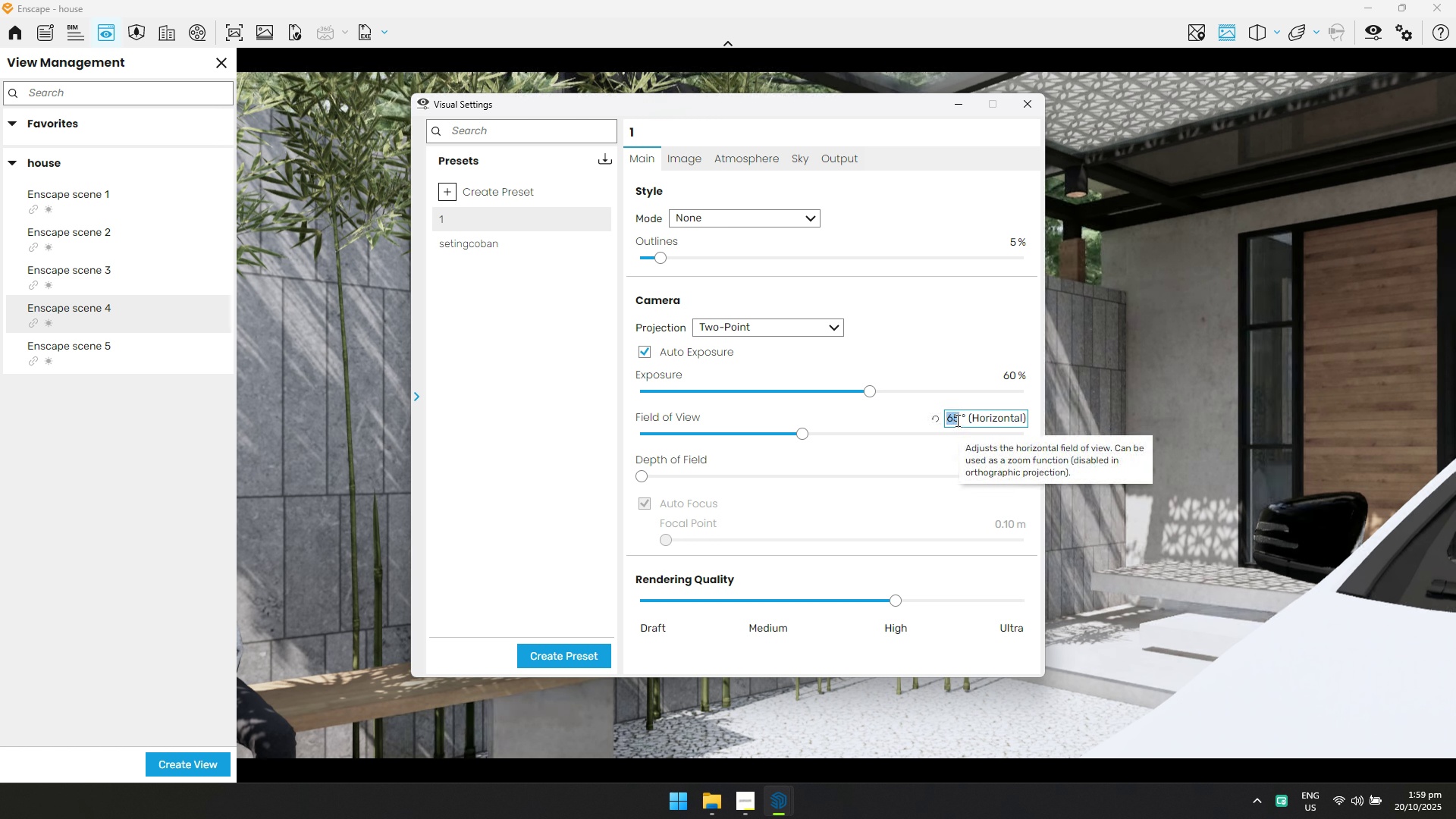 
type(80)
 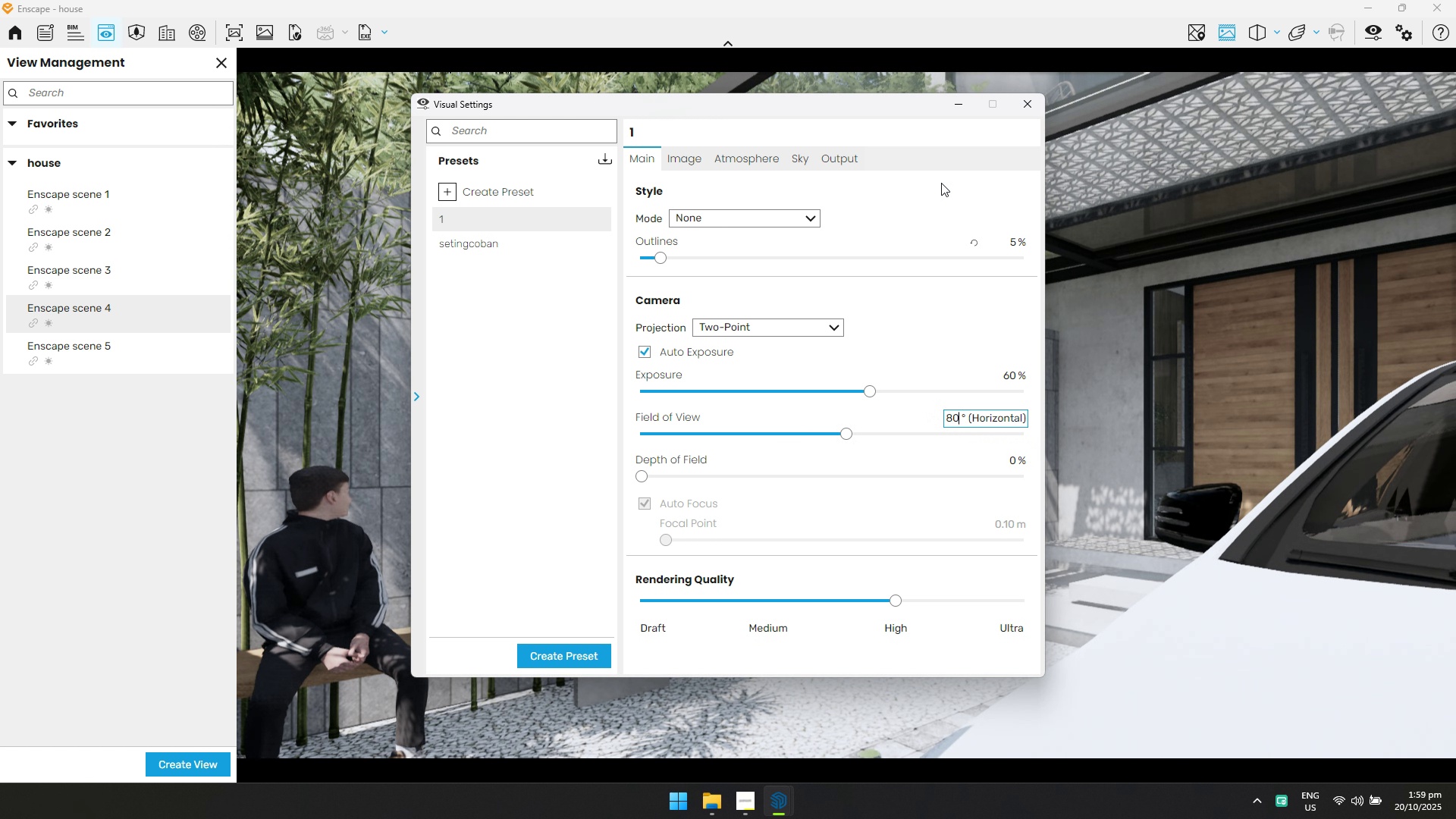 
left_click([1023, 107])
 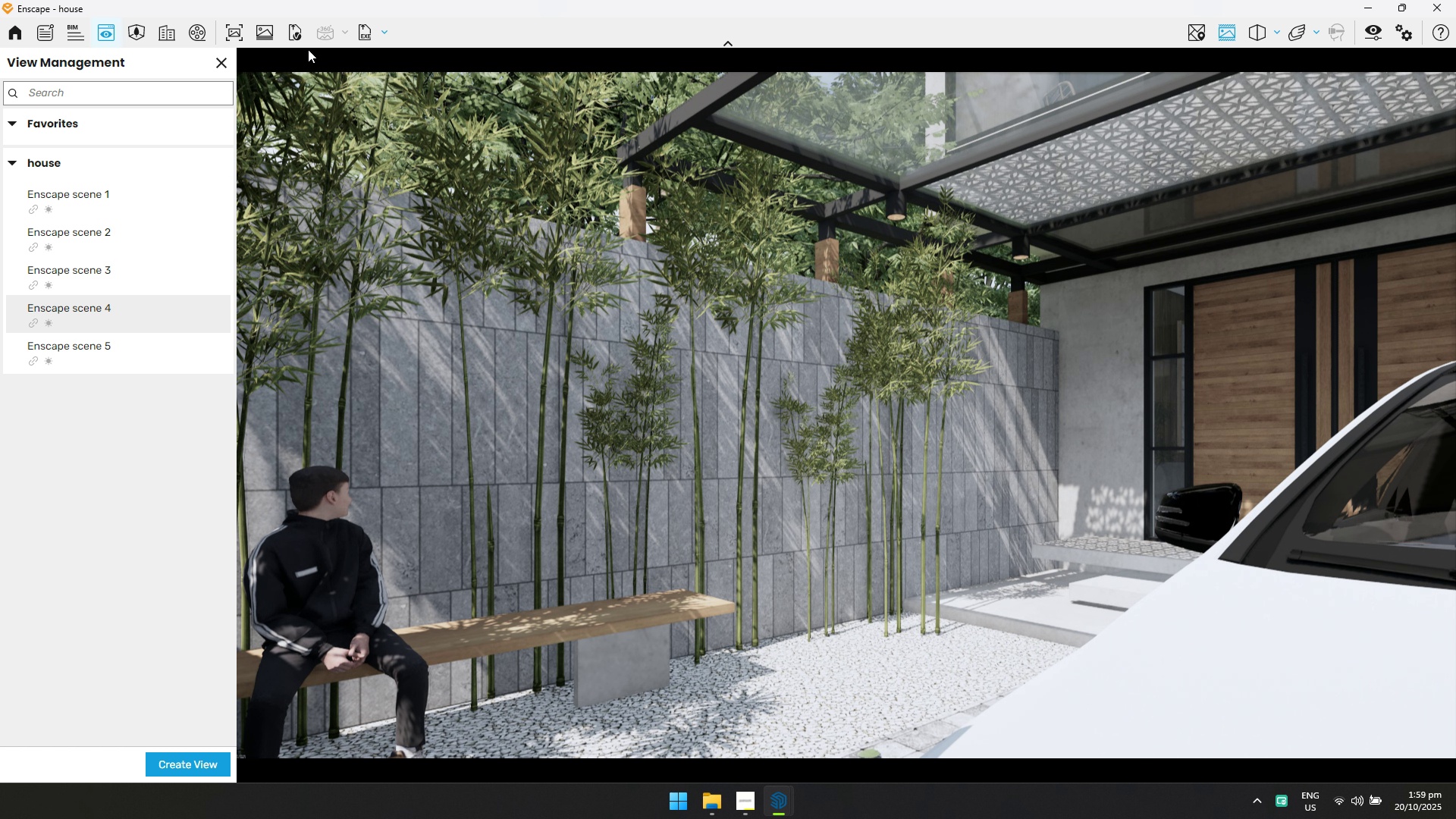 
wait(5.67)
 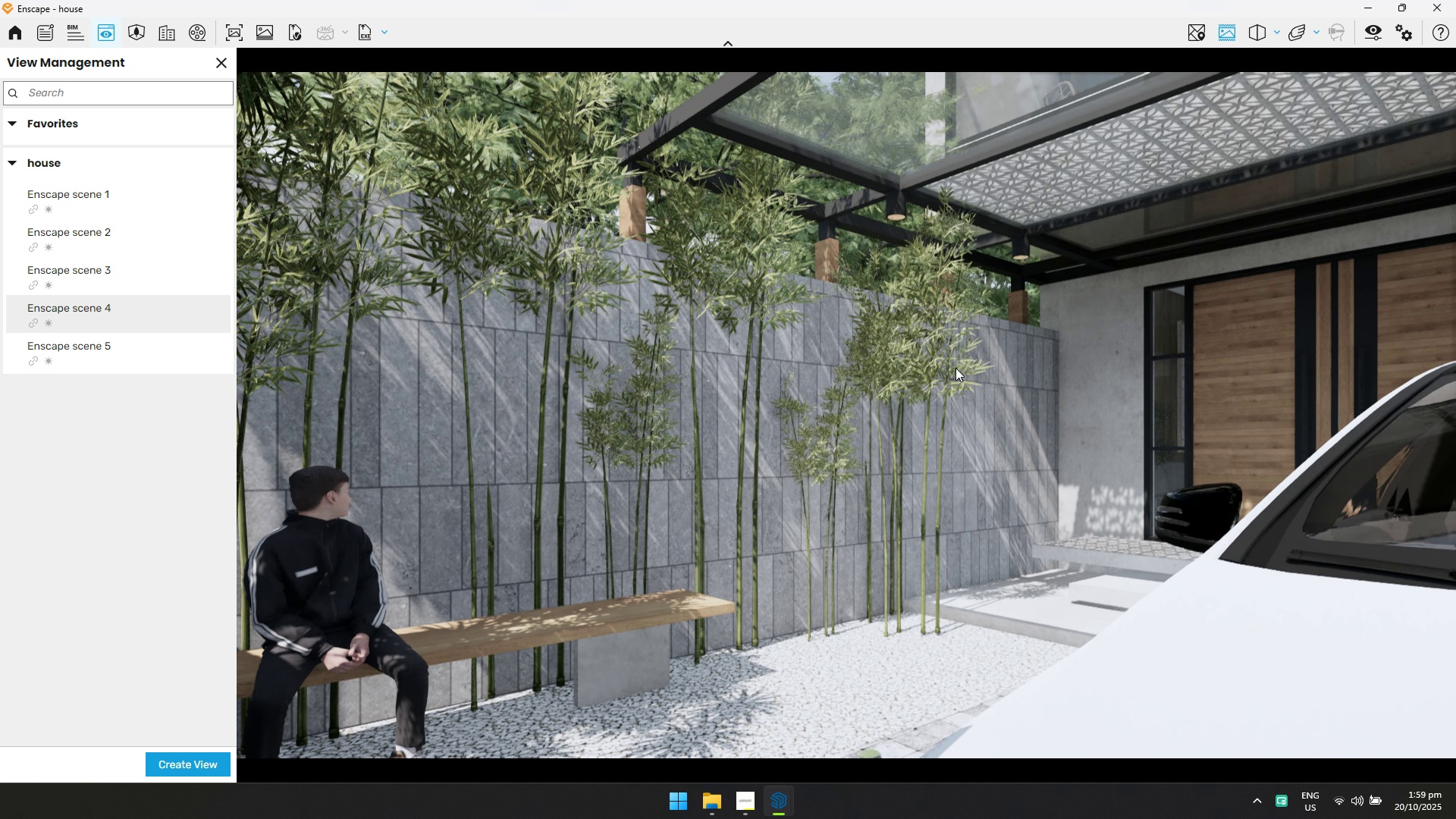 
key(Enter)
 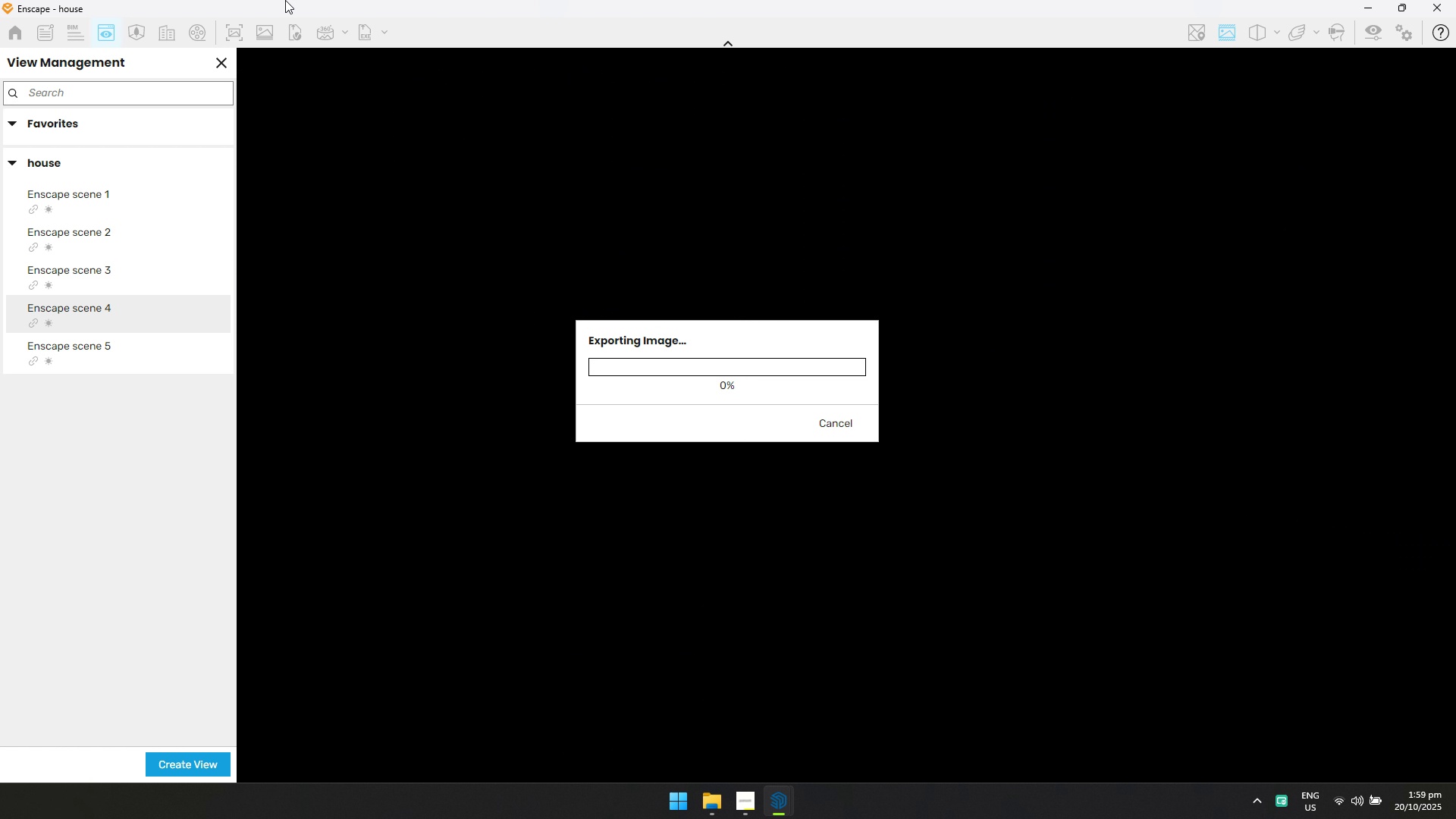 
key(Alt+Tab)
 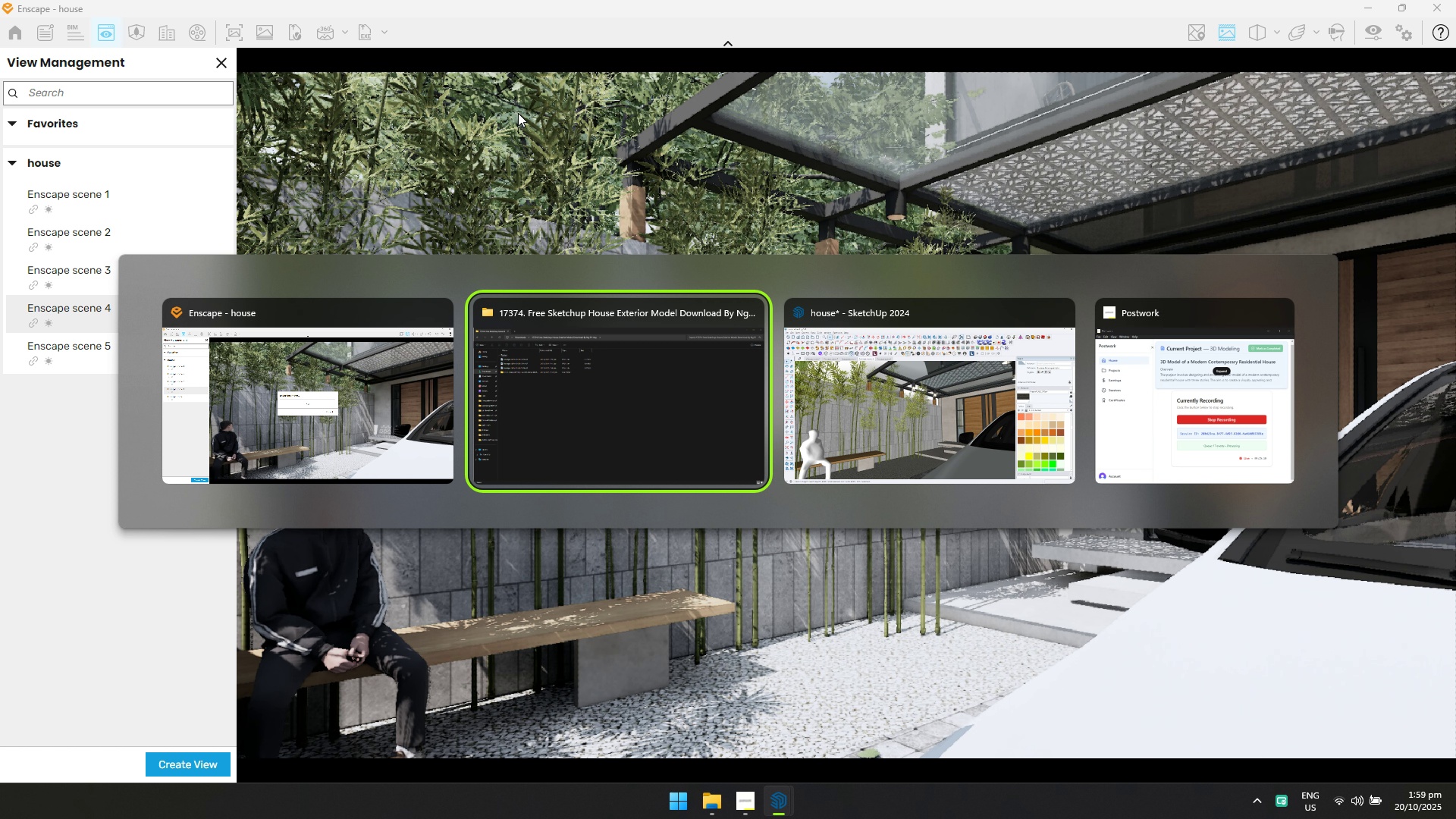 
key(Alt+Tab)
 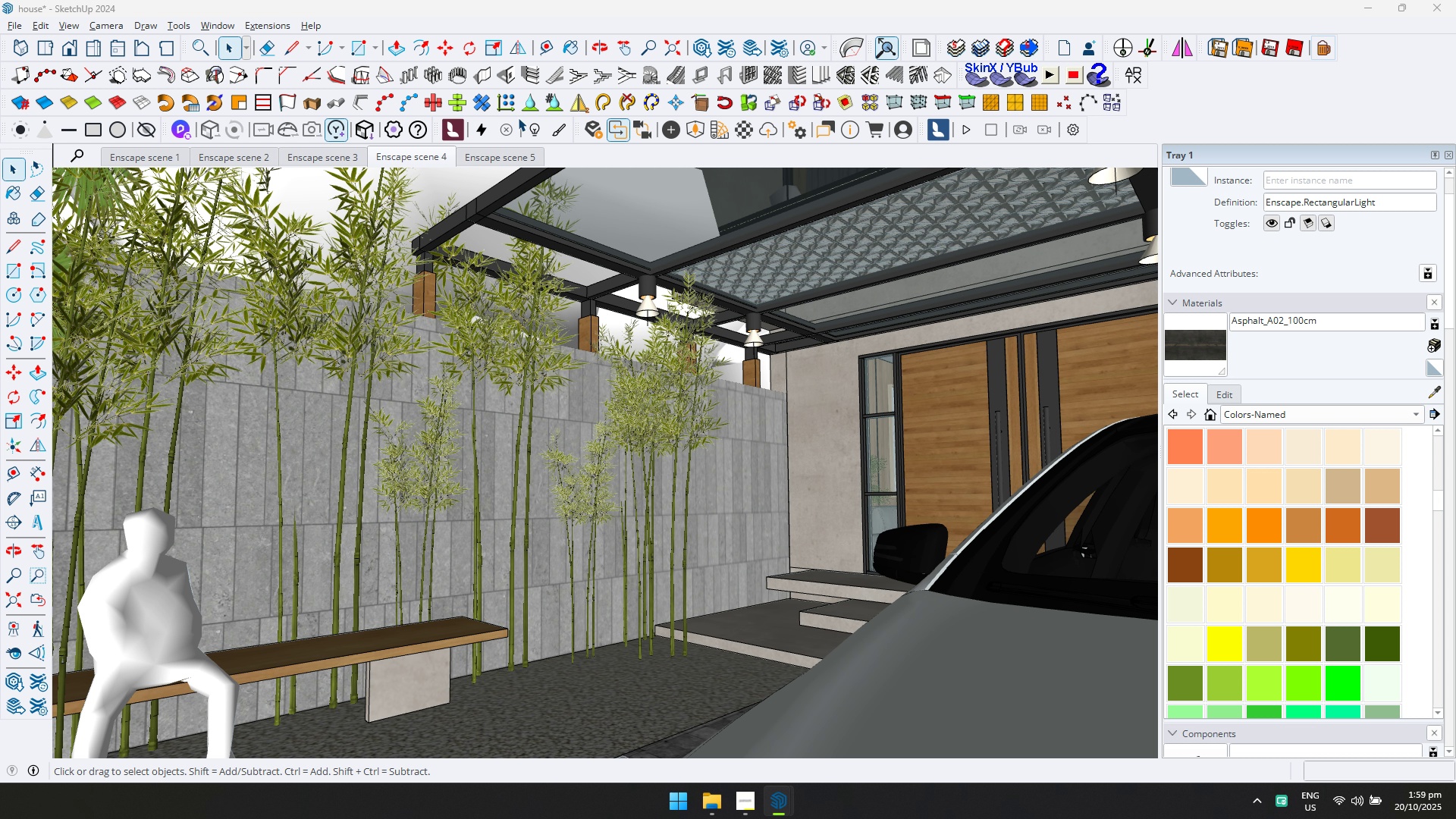 
key(Alt+AltLeft)
 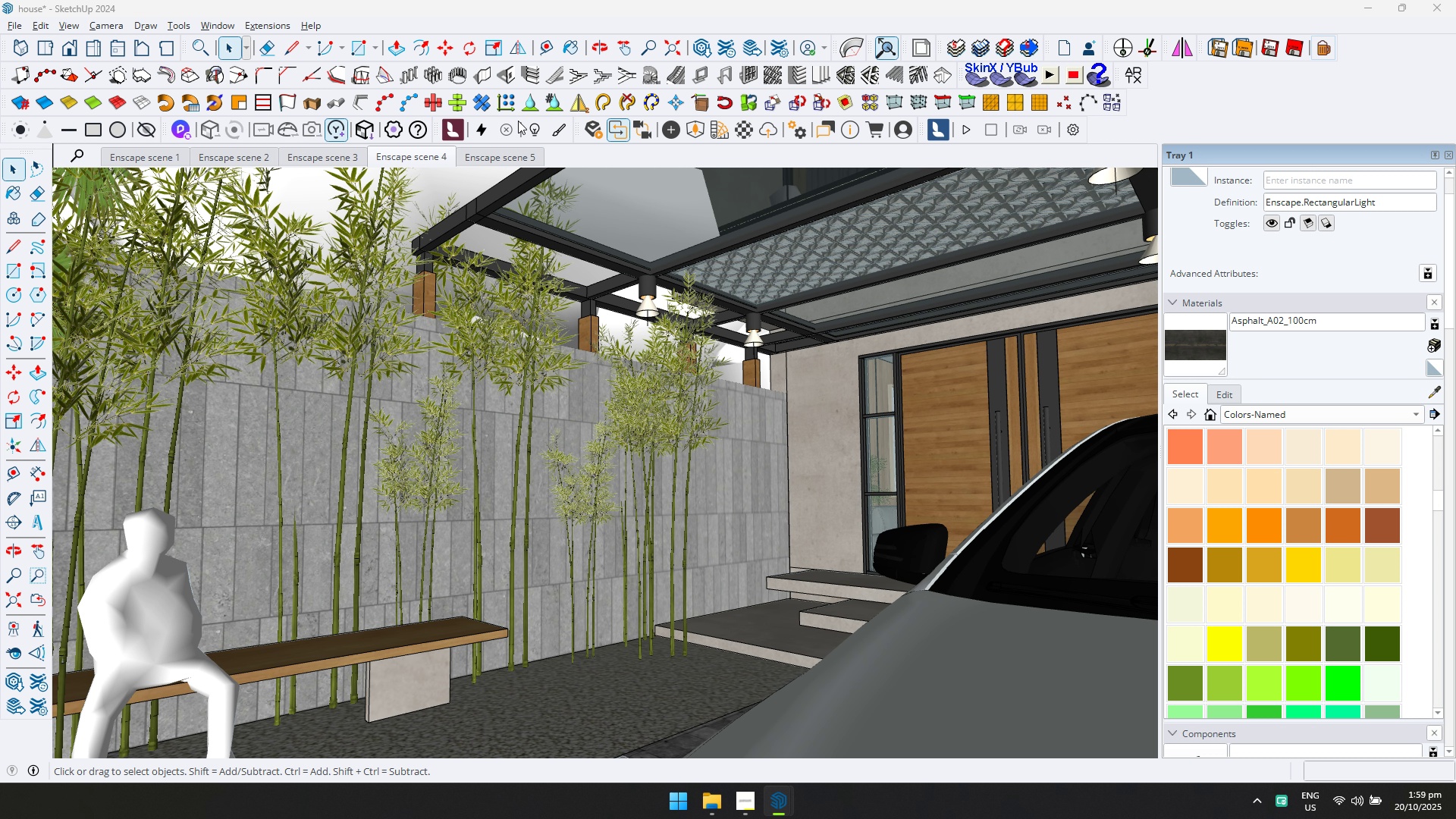 
key(Alt+Tab)
 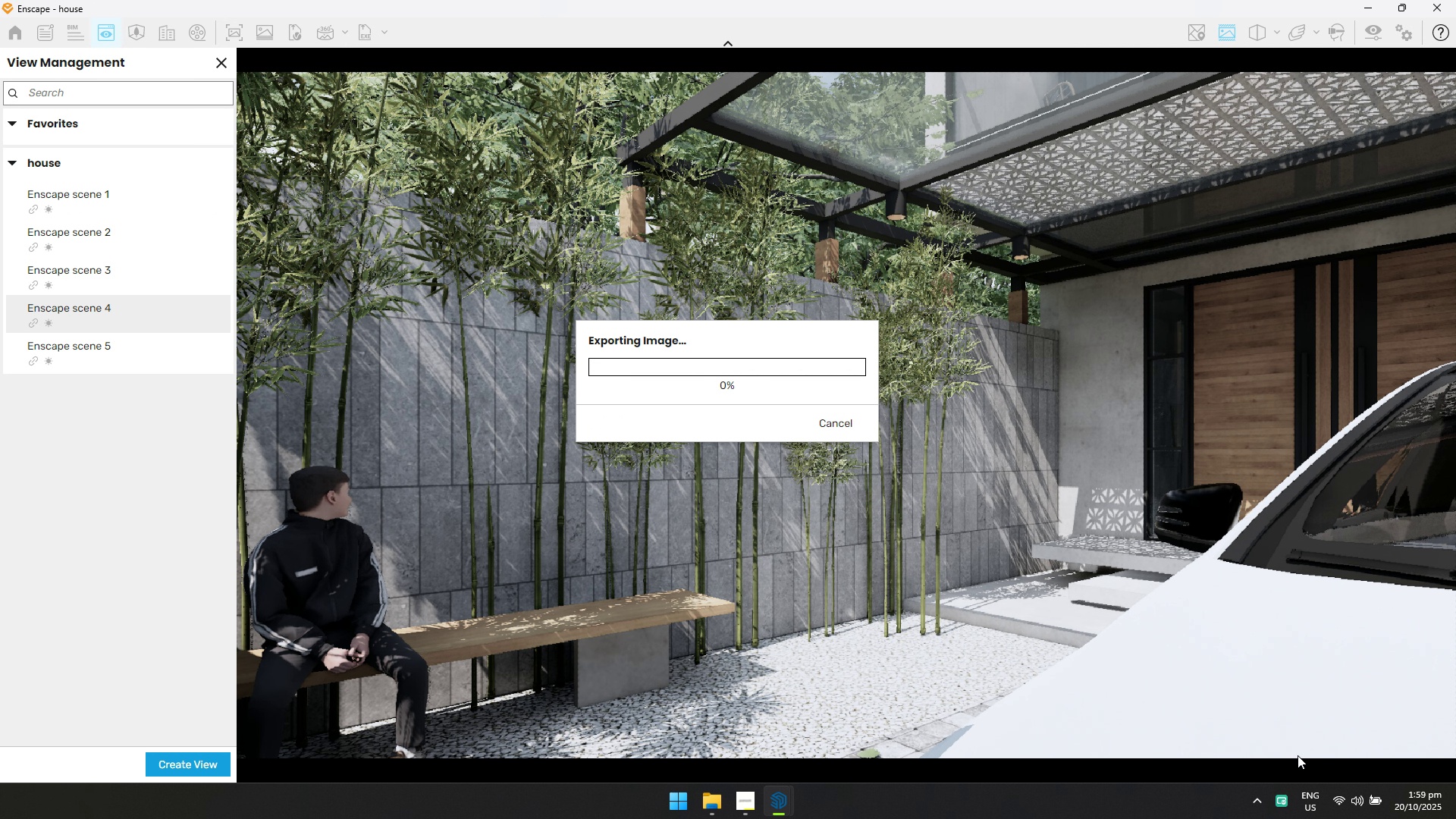 
wait(5.22)
 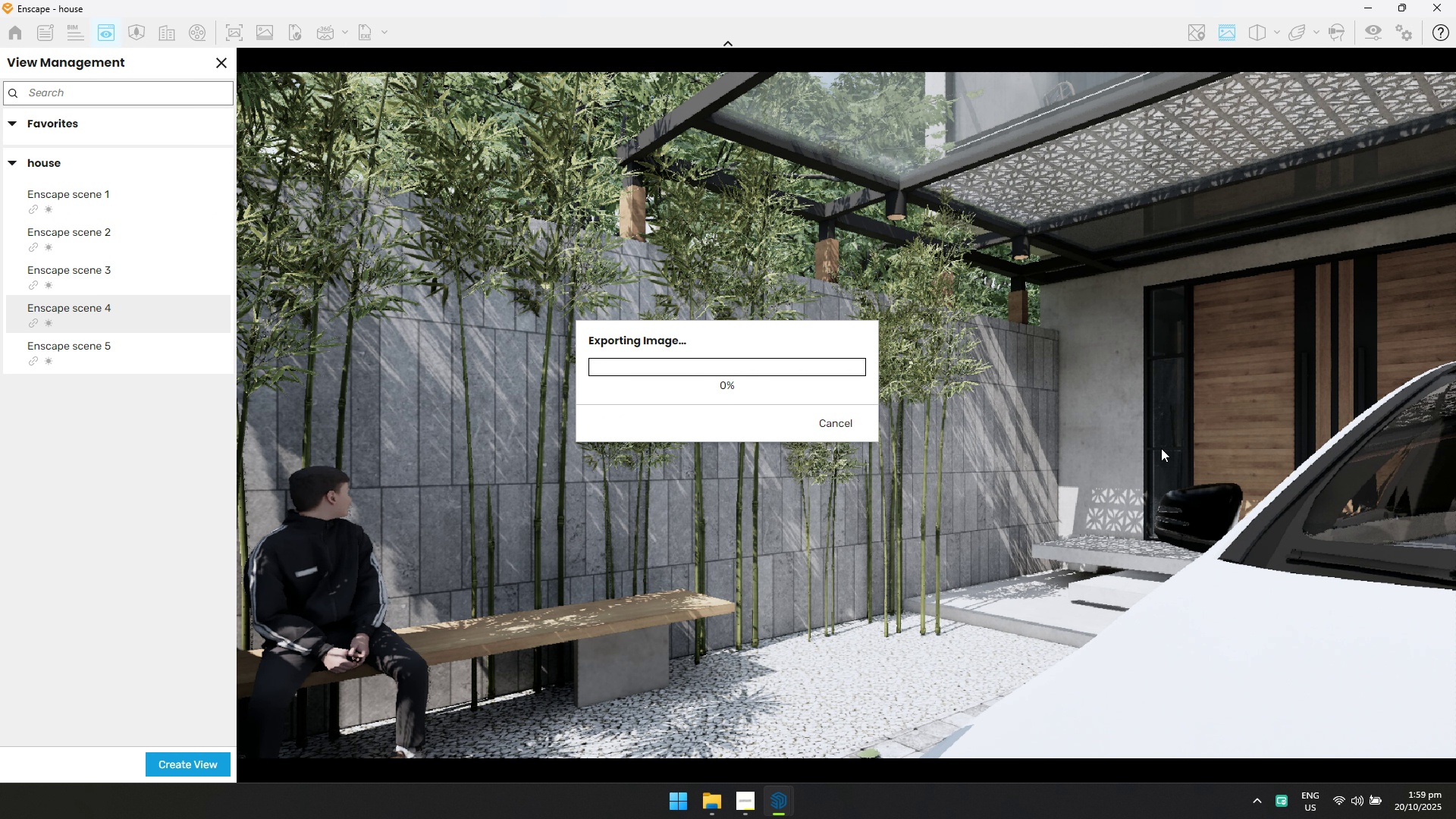 
left_click([737, 804])